 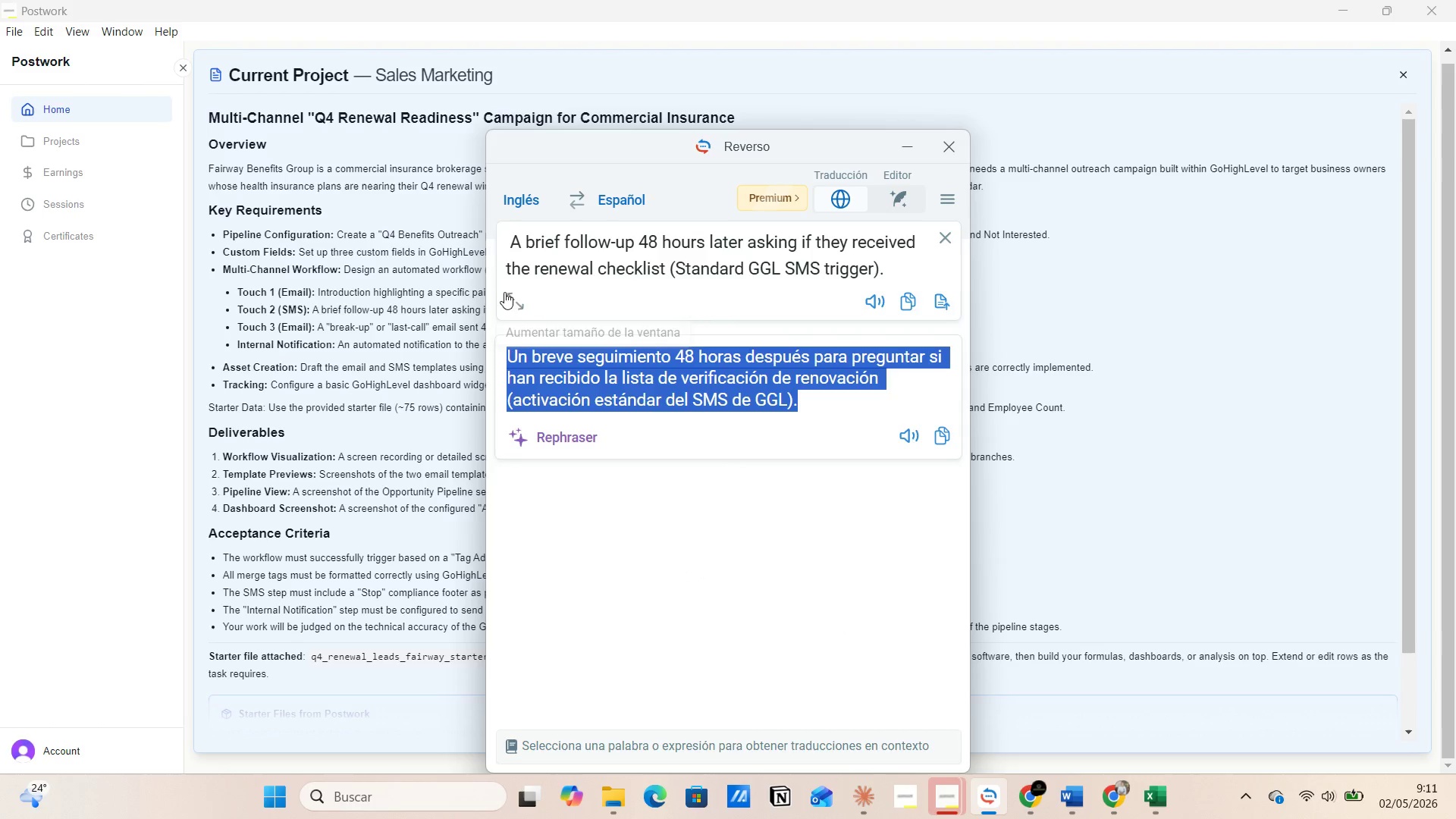 
left_click_drag(start_coordinate=[514, 240], to_coordinate=[899, 287])
 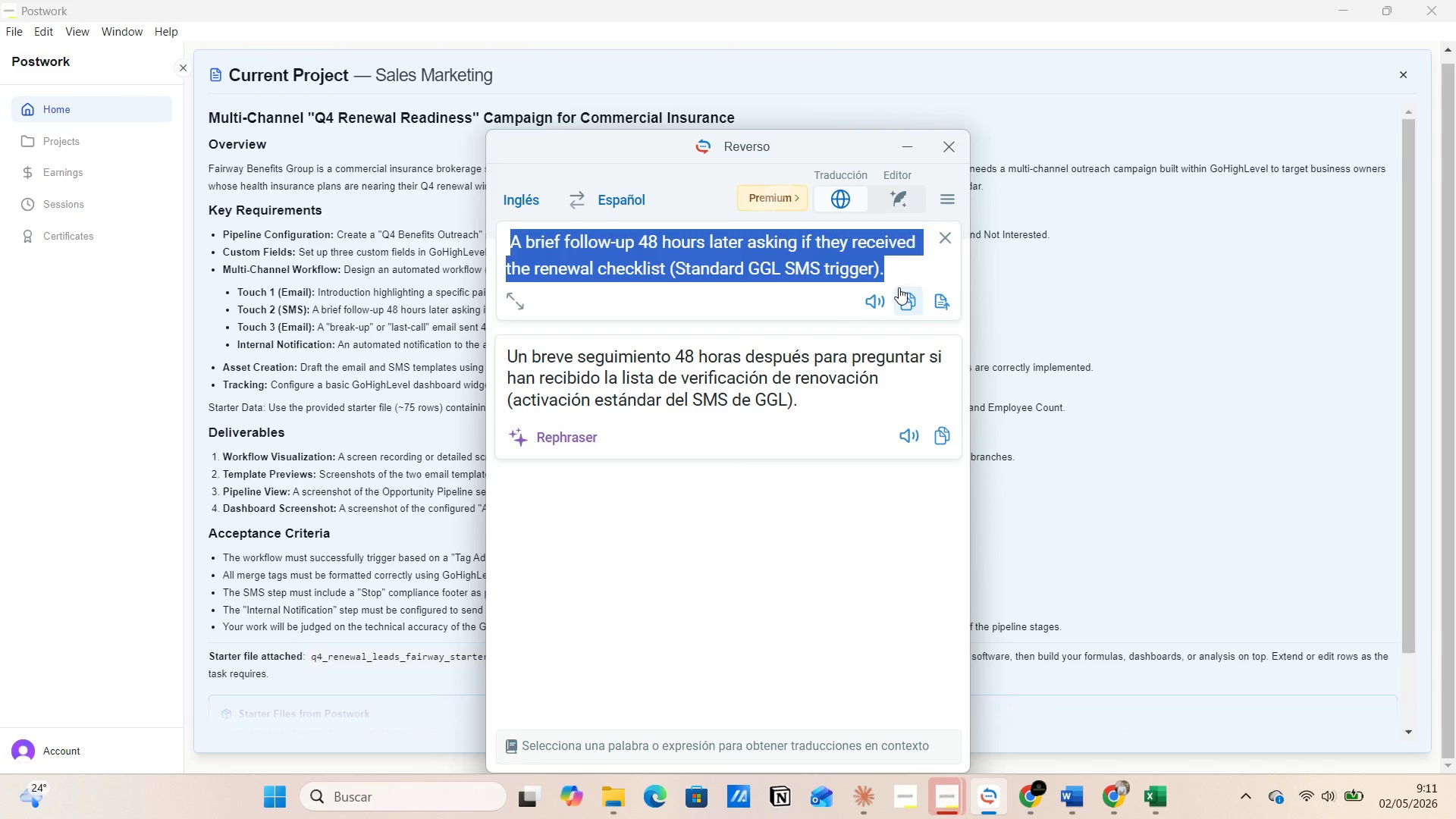 
key(Control+V)
 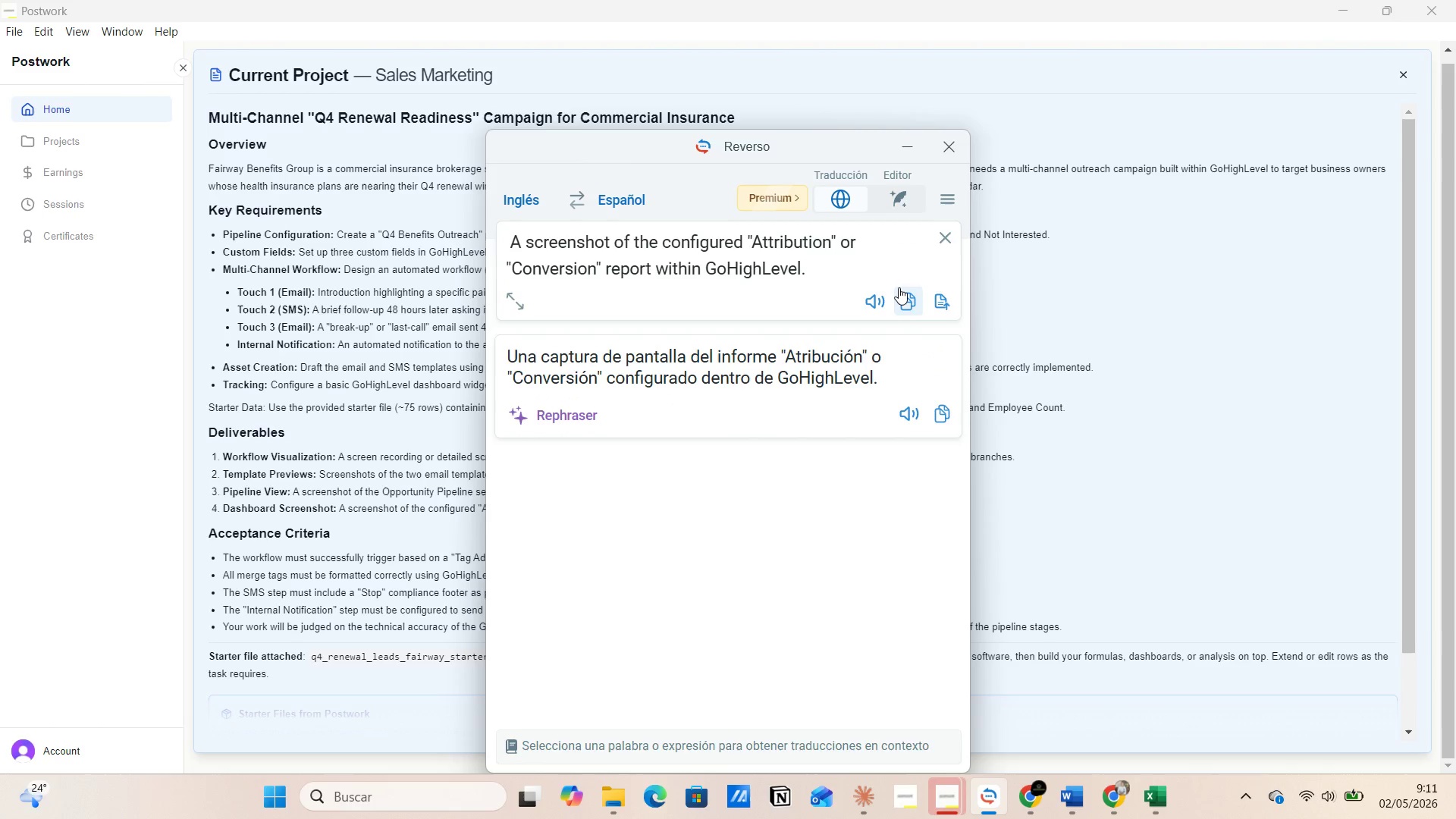 
wait(11.83)
 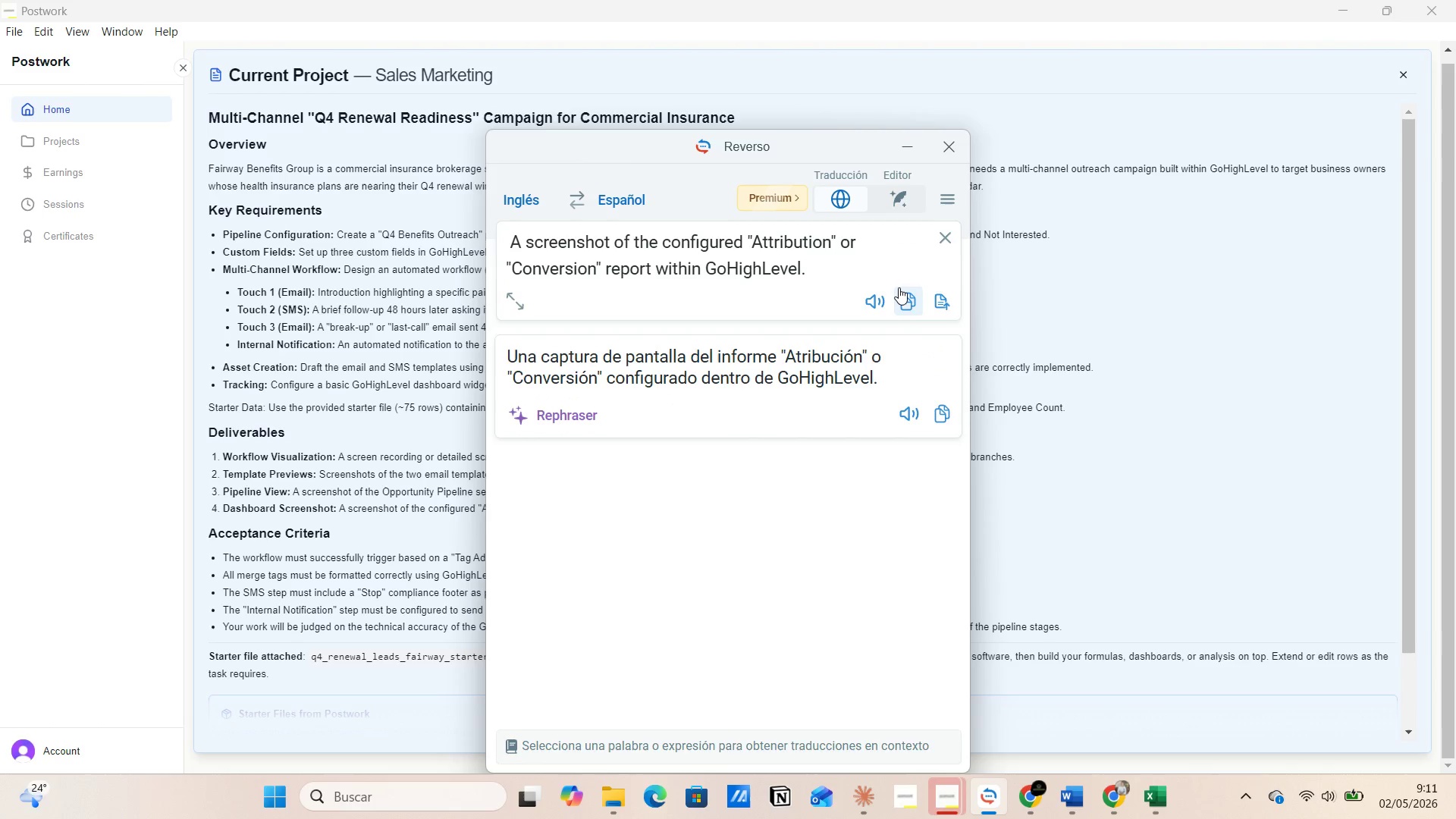 
left_click([902, 149])